 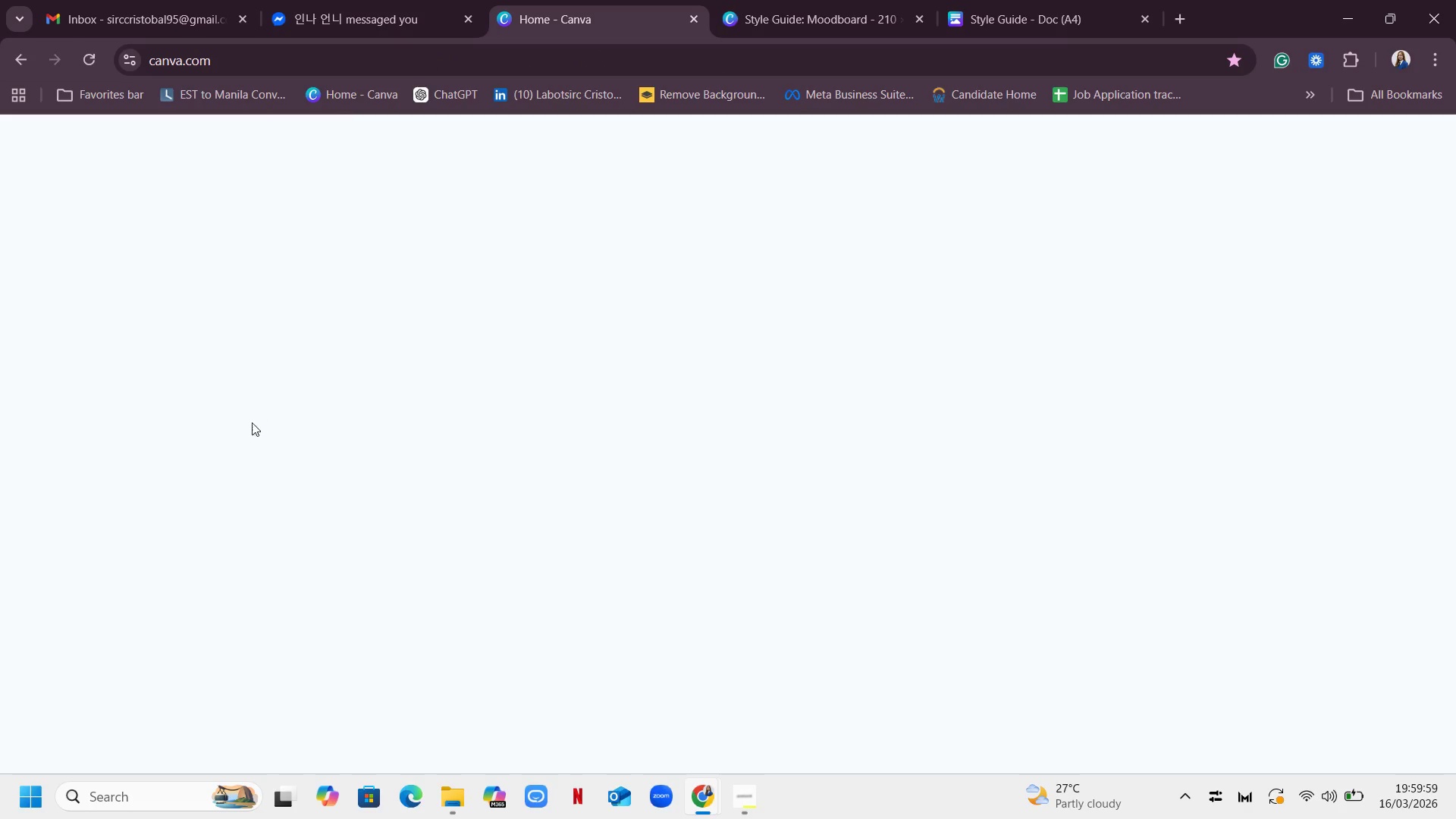 
left_click([542, 267])
 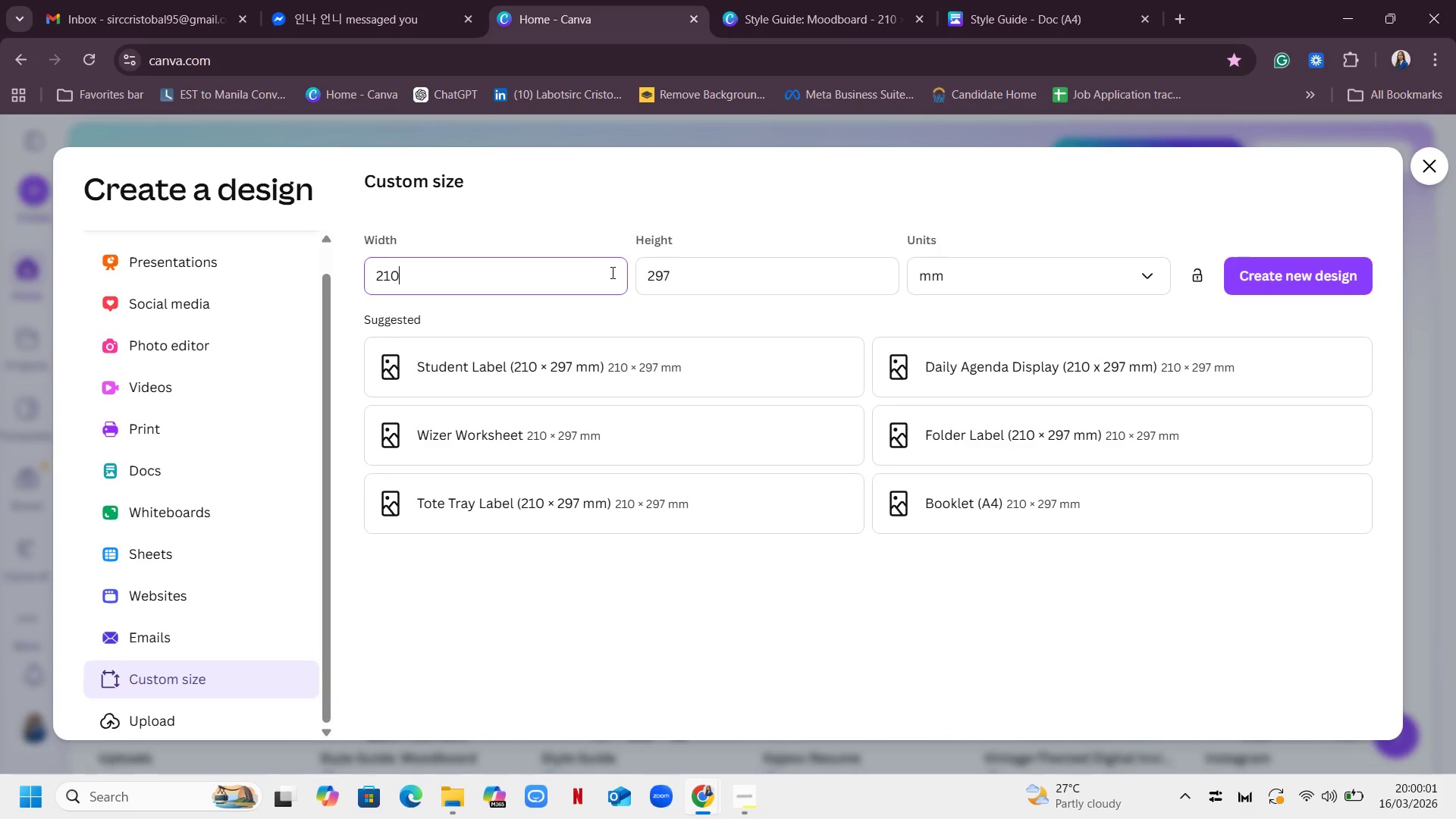 
left_click_drag(start_coordinate=[592, 268], to_coordinate=[322, 265])
 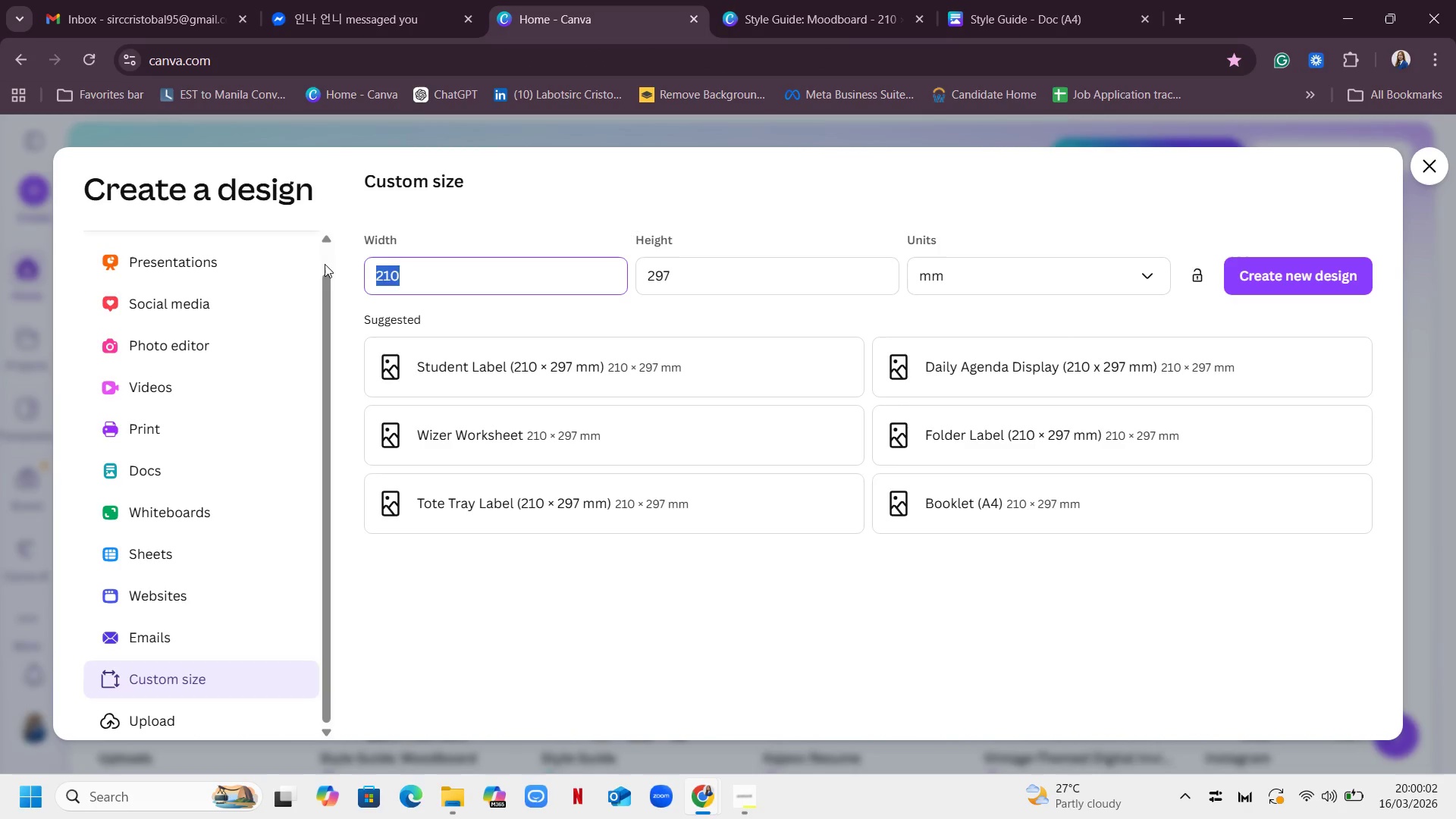 
key(Backspace)
key(Backspace)
key(Backspace)
key(Backspace)
type(10)
 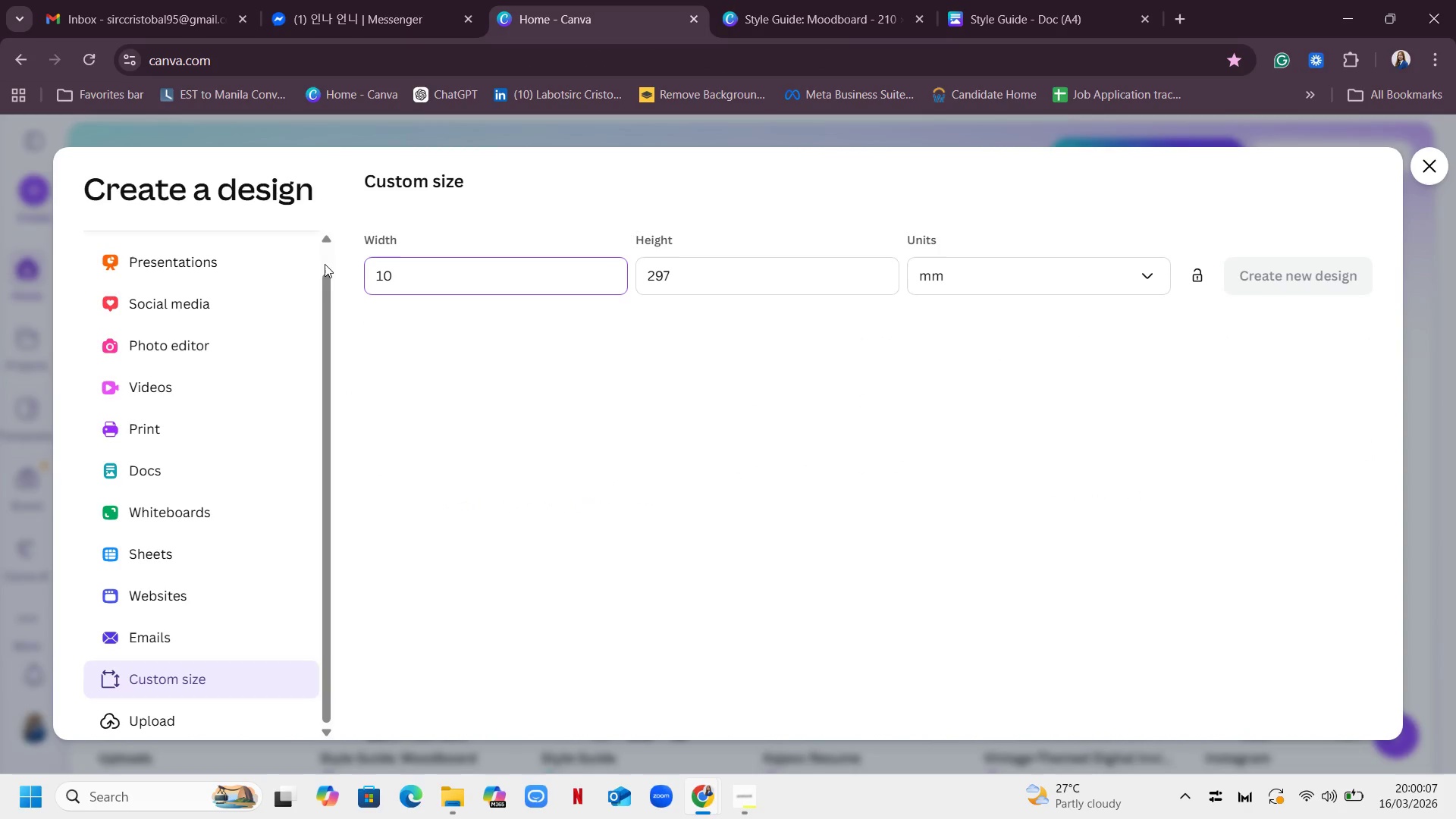 
type(80)
 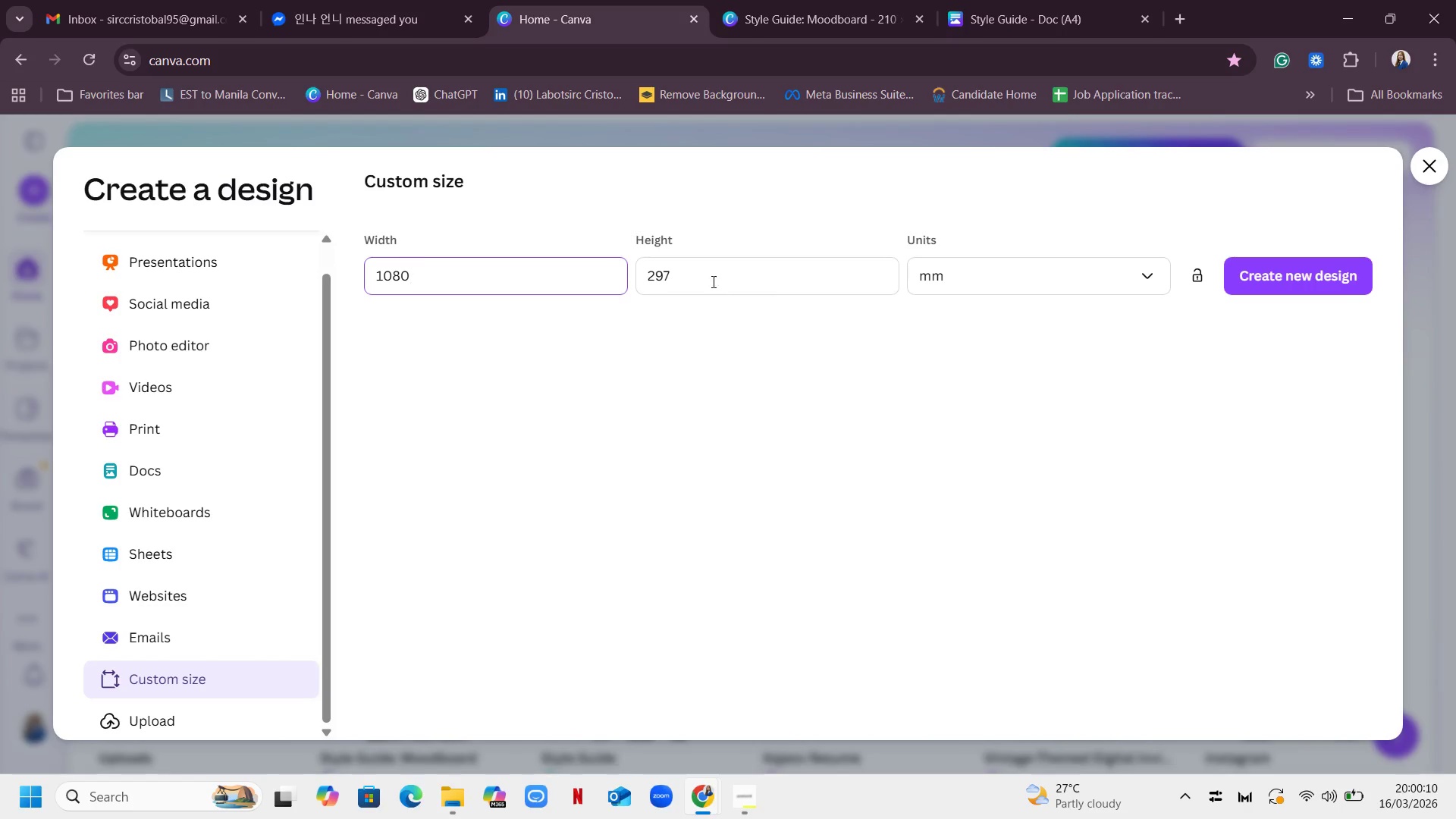 
double_click([993, 274])
 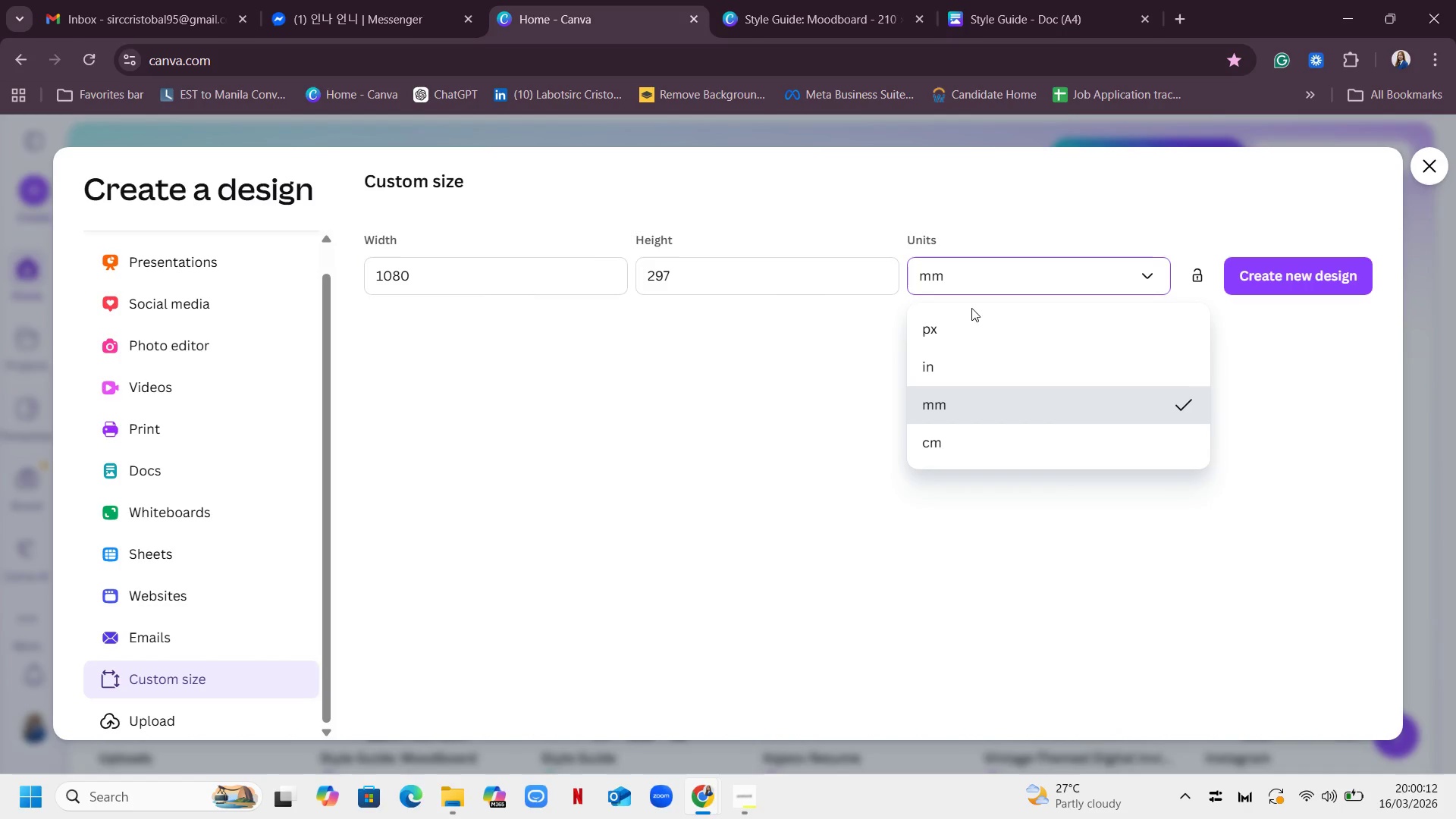 
left_click([962, 322])
 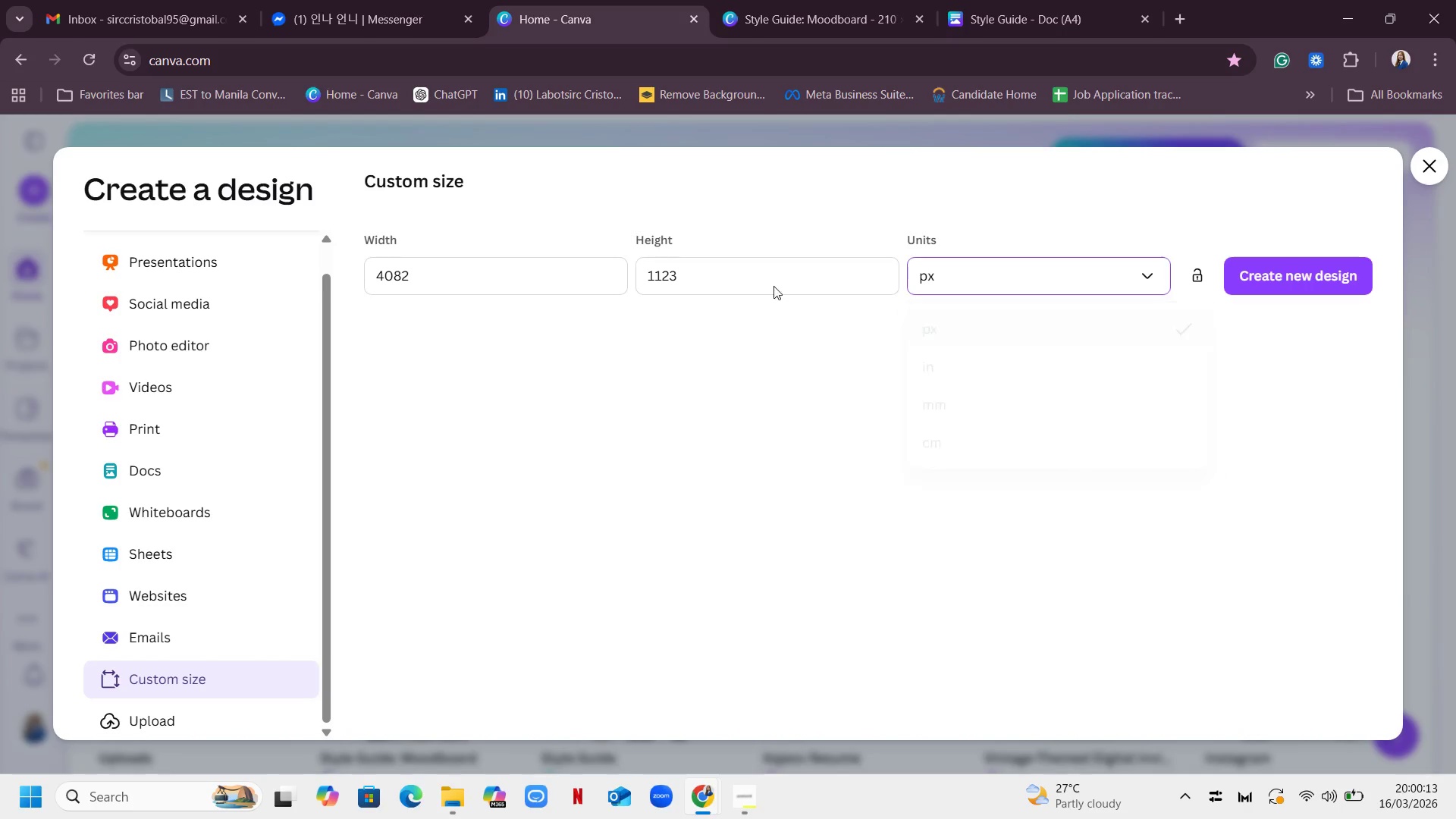 
left_click([740, 266])
 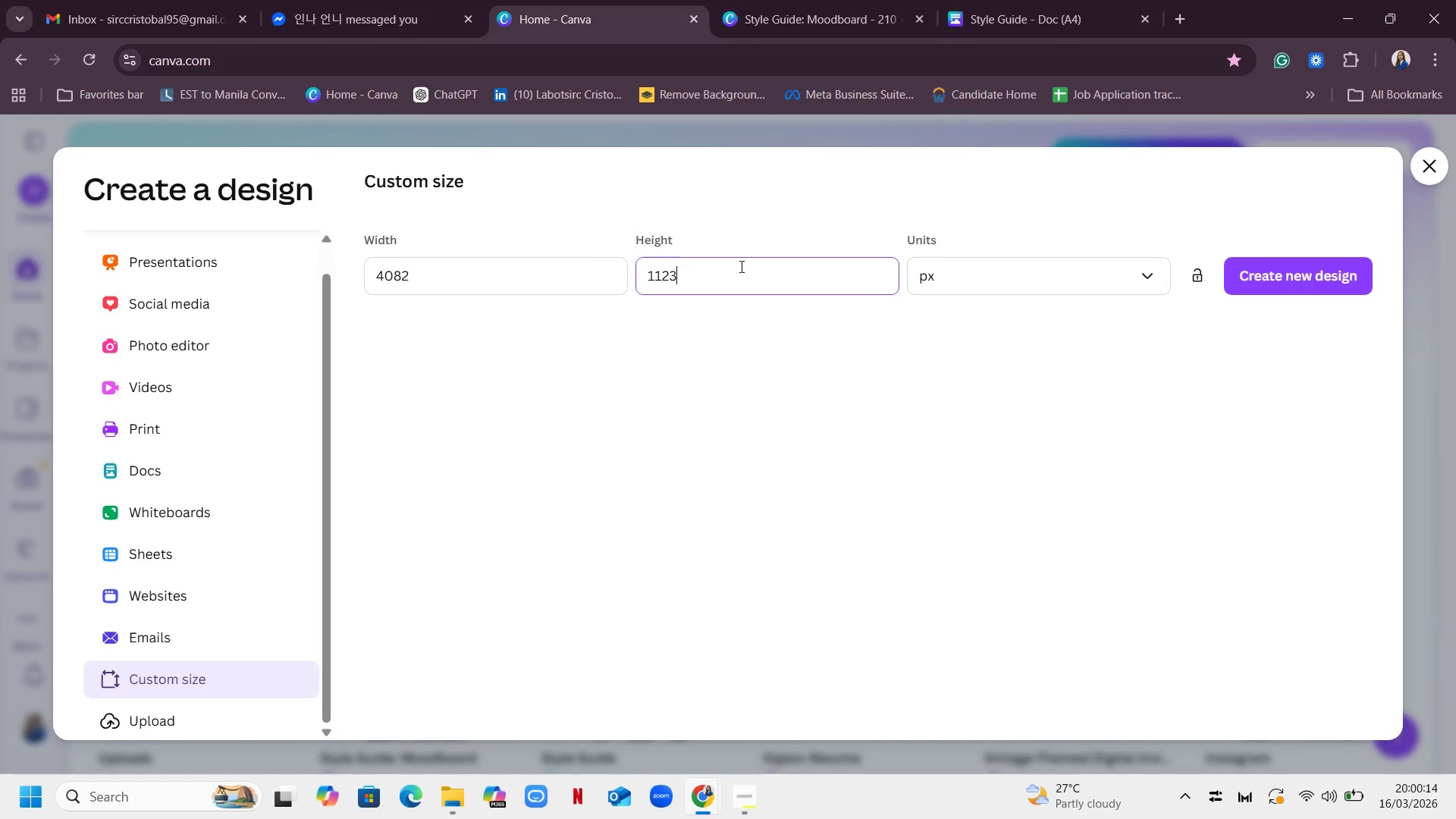 
key(Backspace)
 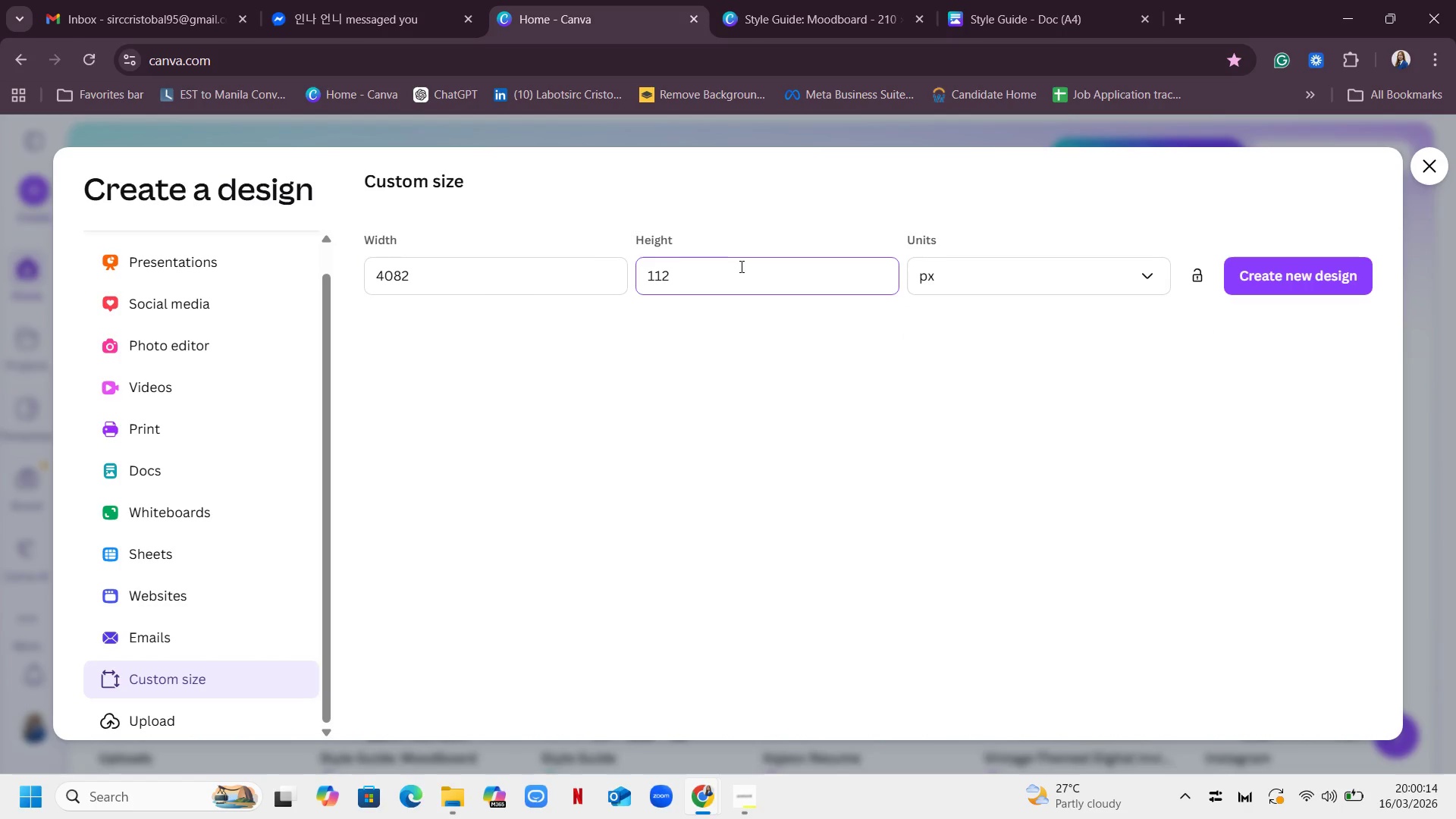 
key(Backspace)
 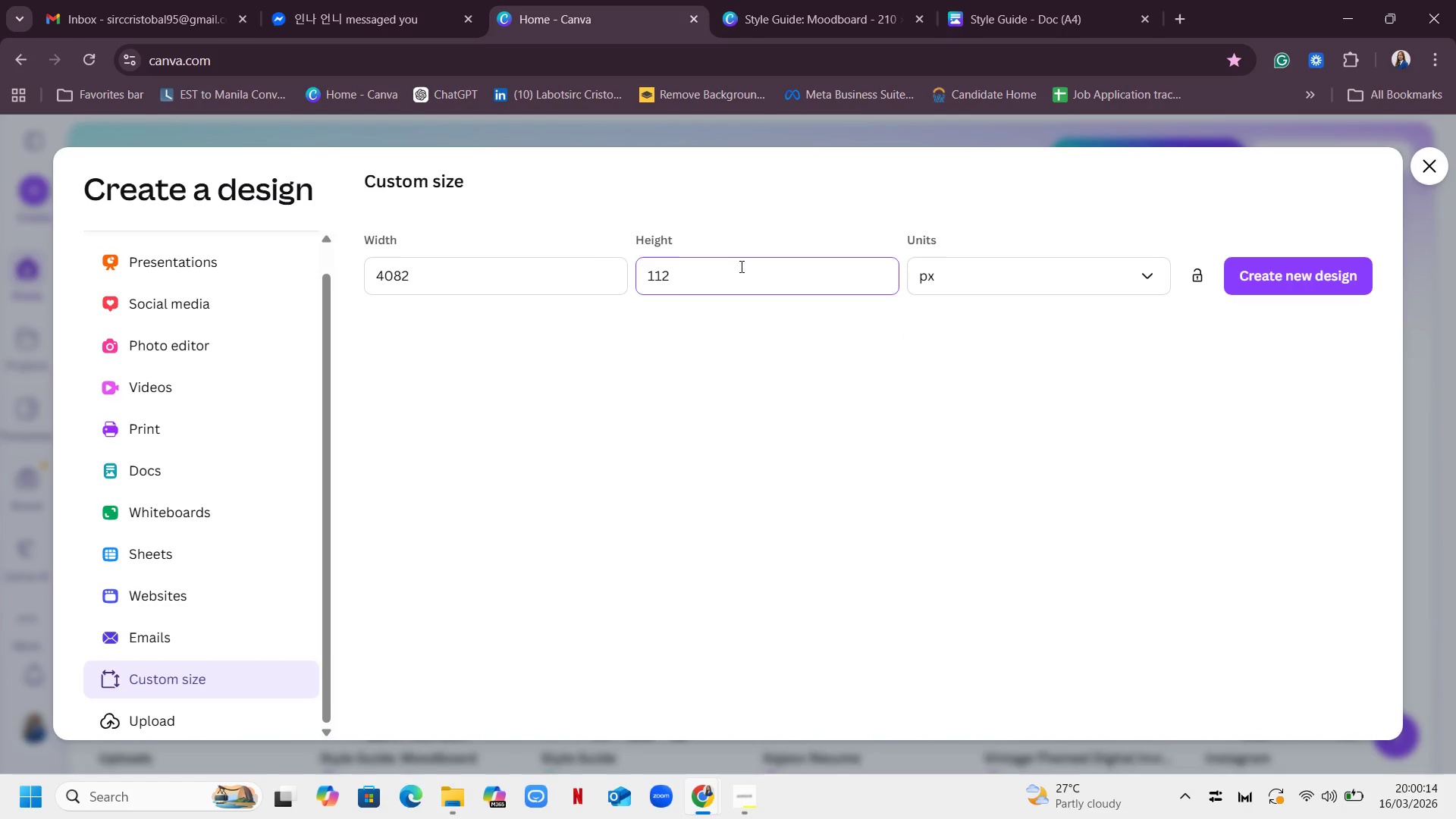 
key(Backspace)
 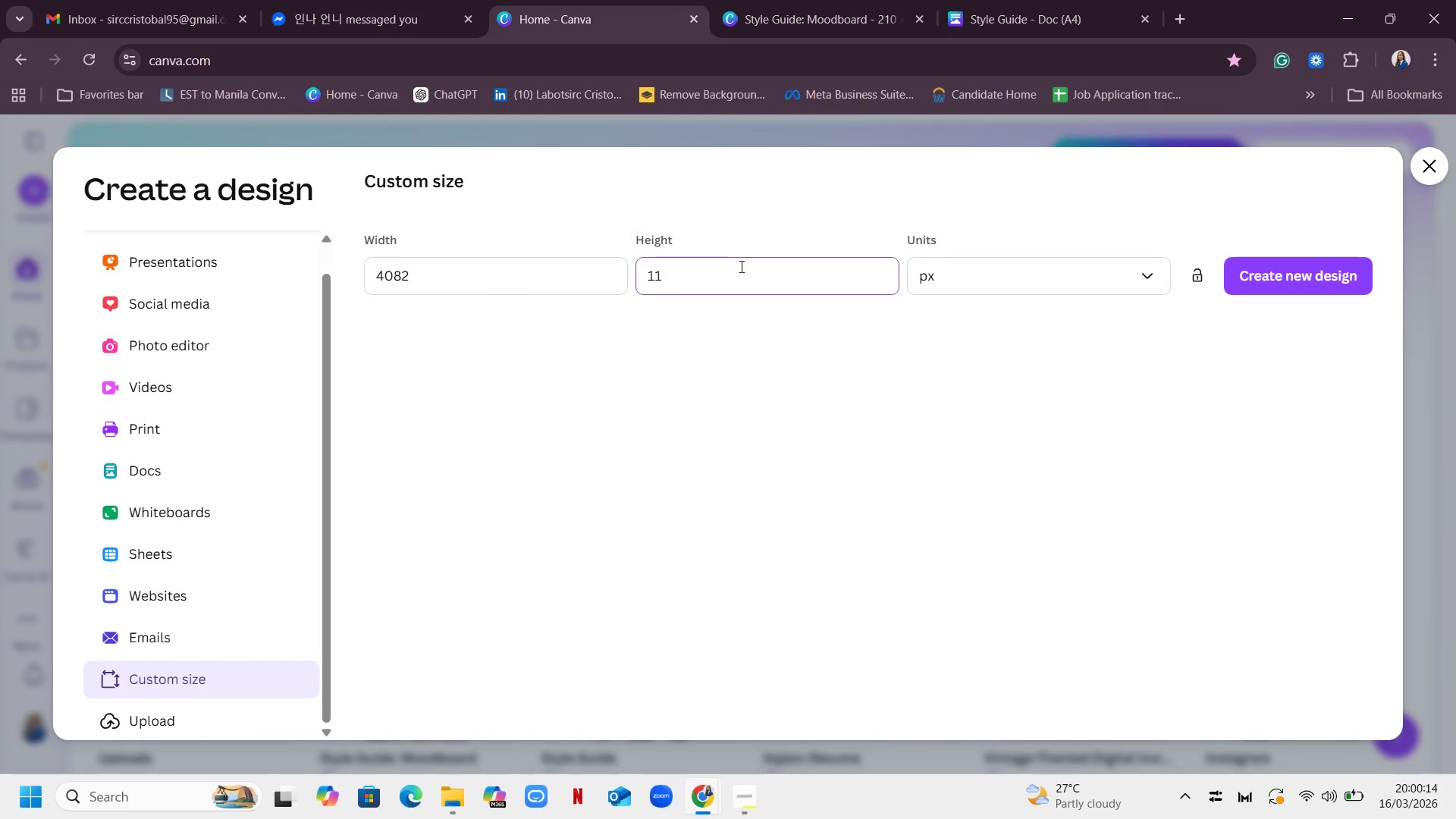 
key(Backspace)
 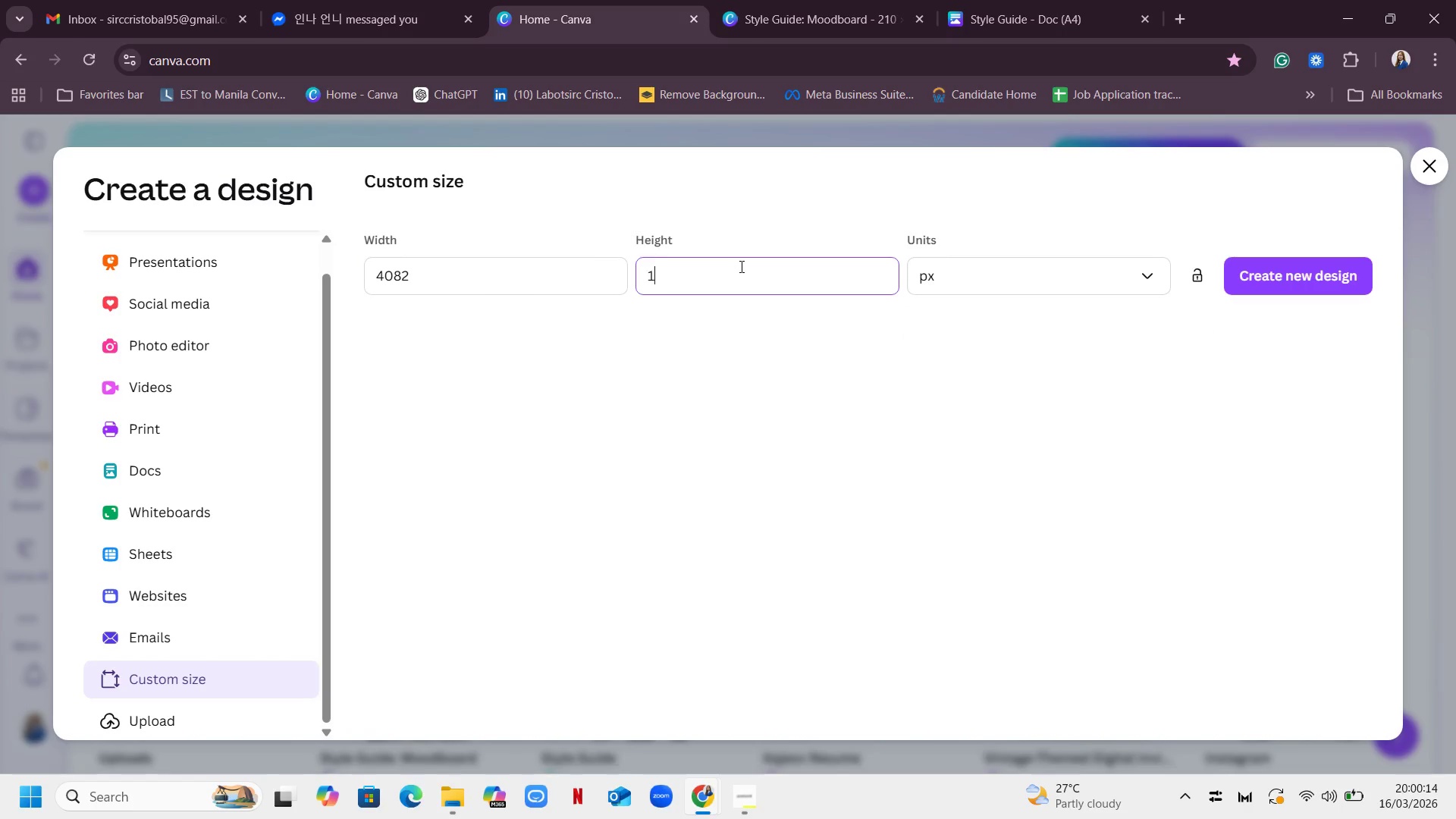 
key(Backspace)
 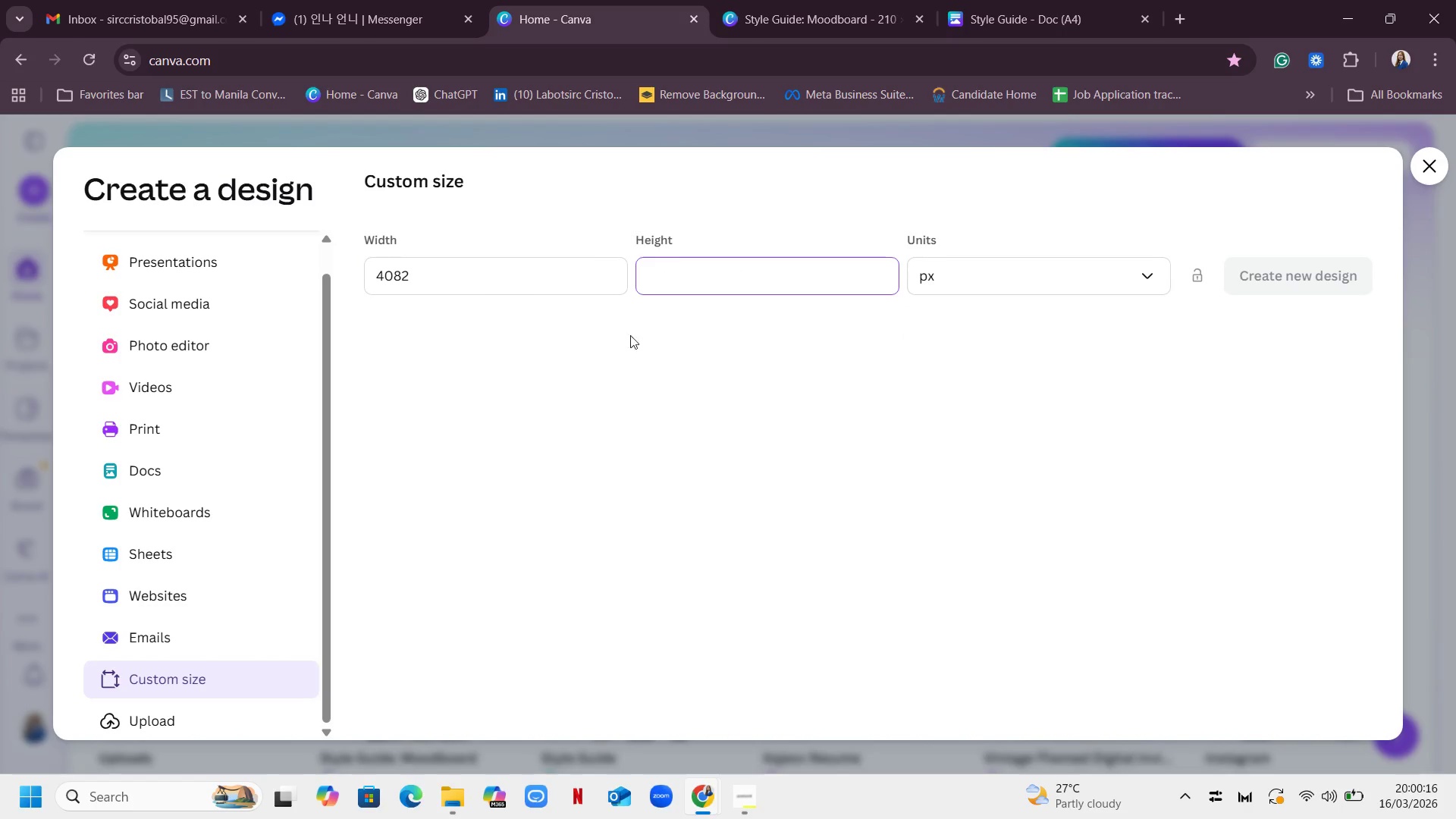 
left_click_drag(start_coordinate=[532, 245], to_coordinate=[207, 283])
 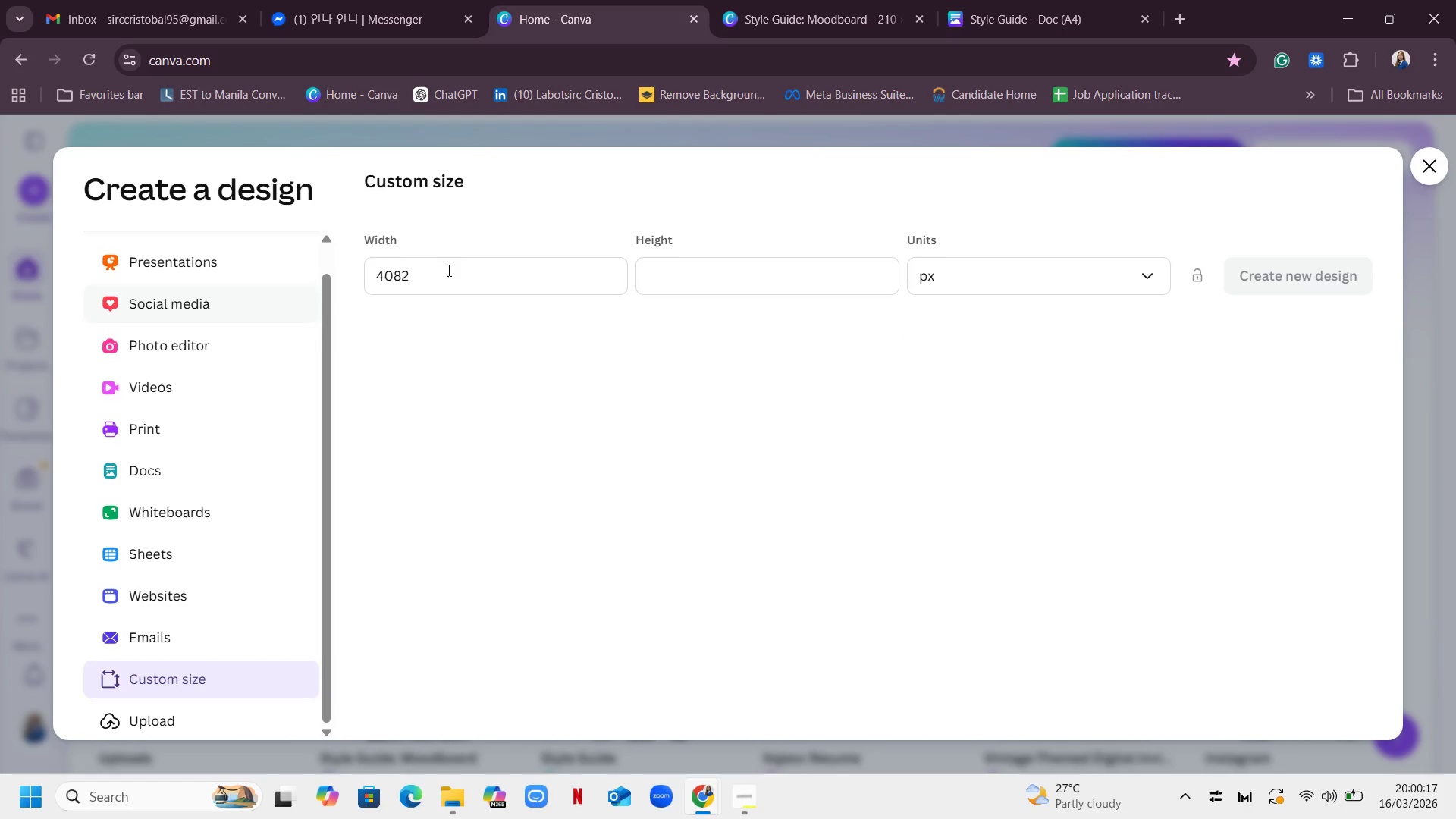 
left_click_drag(start_coordinate=[447, 270], to_coordinate=[339, 268])
 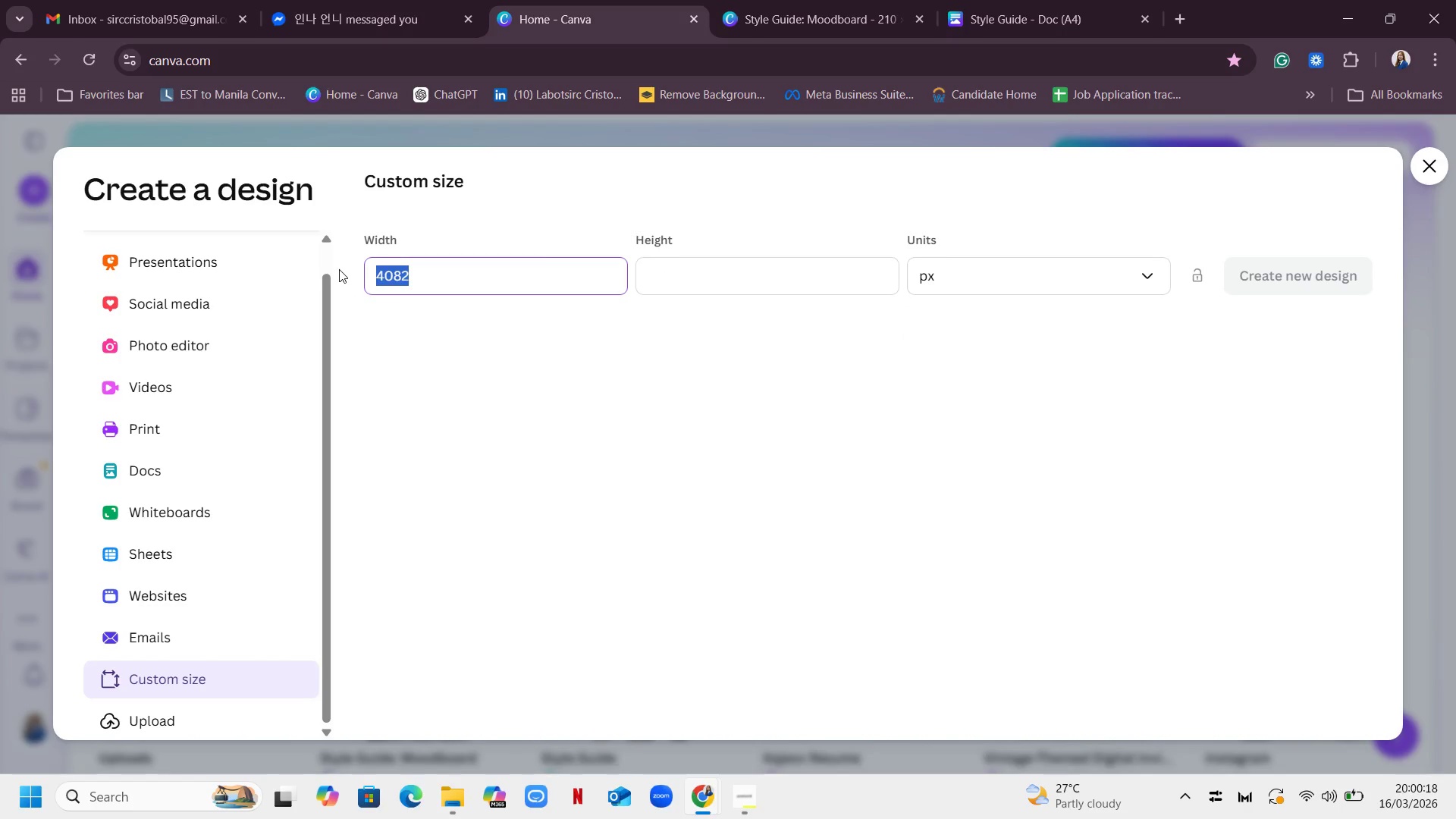 
key(Backspace)
type(1080)
 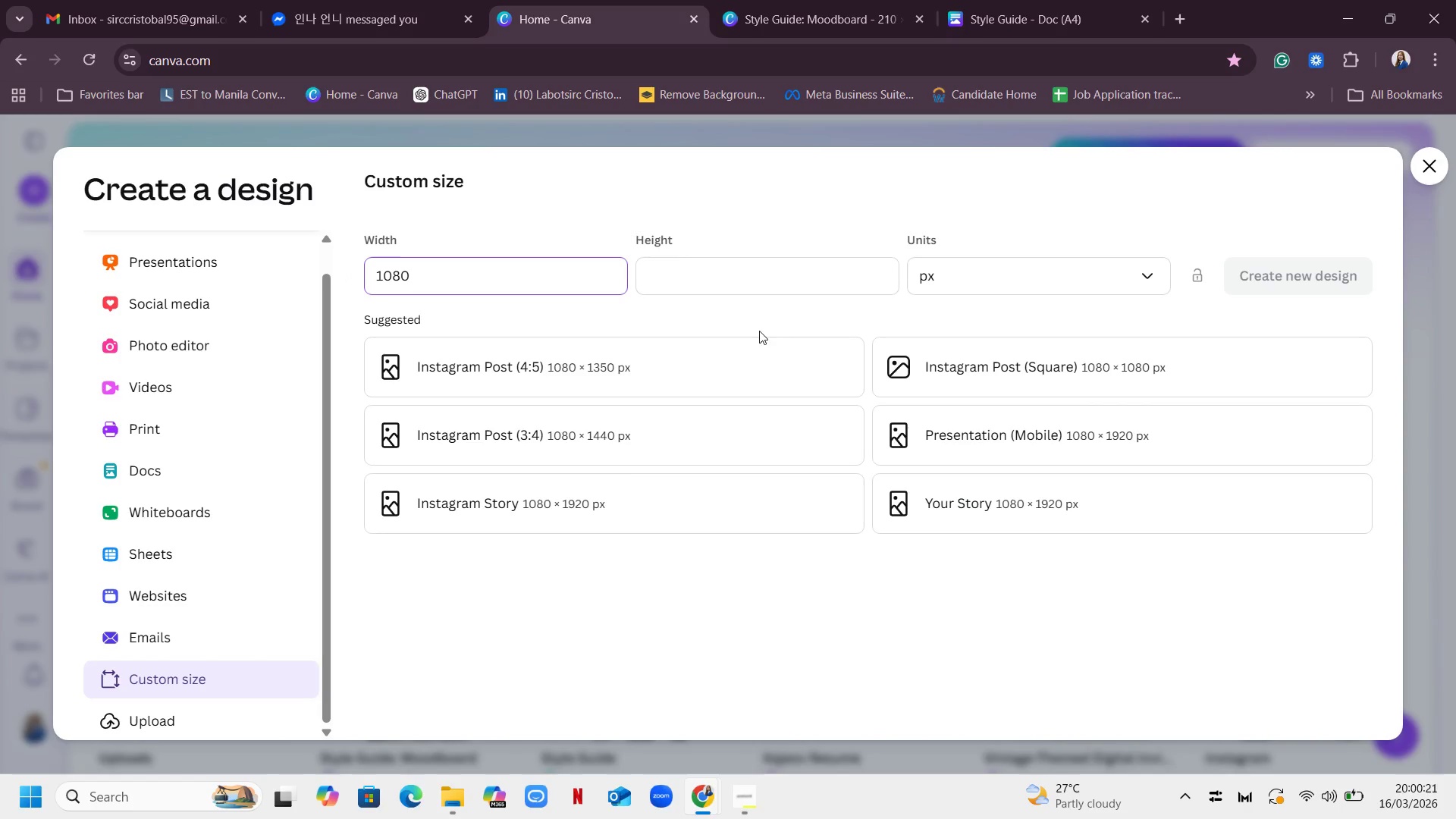 
left_click([778, 278])
 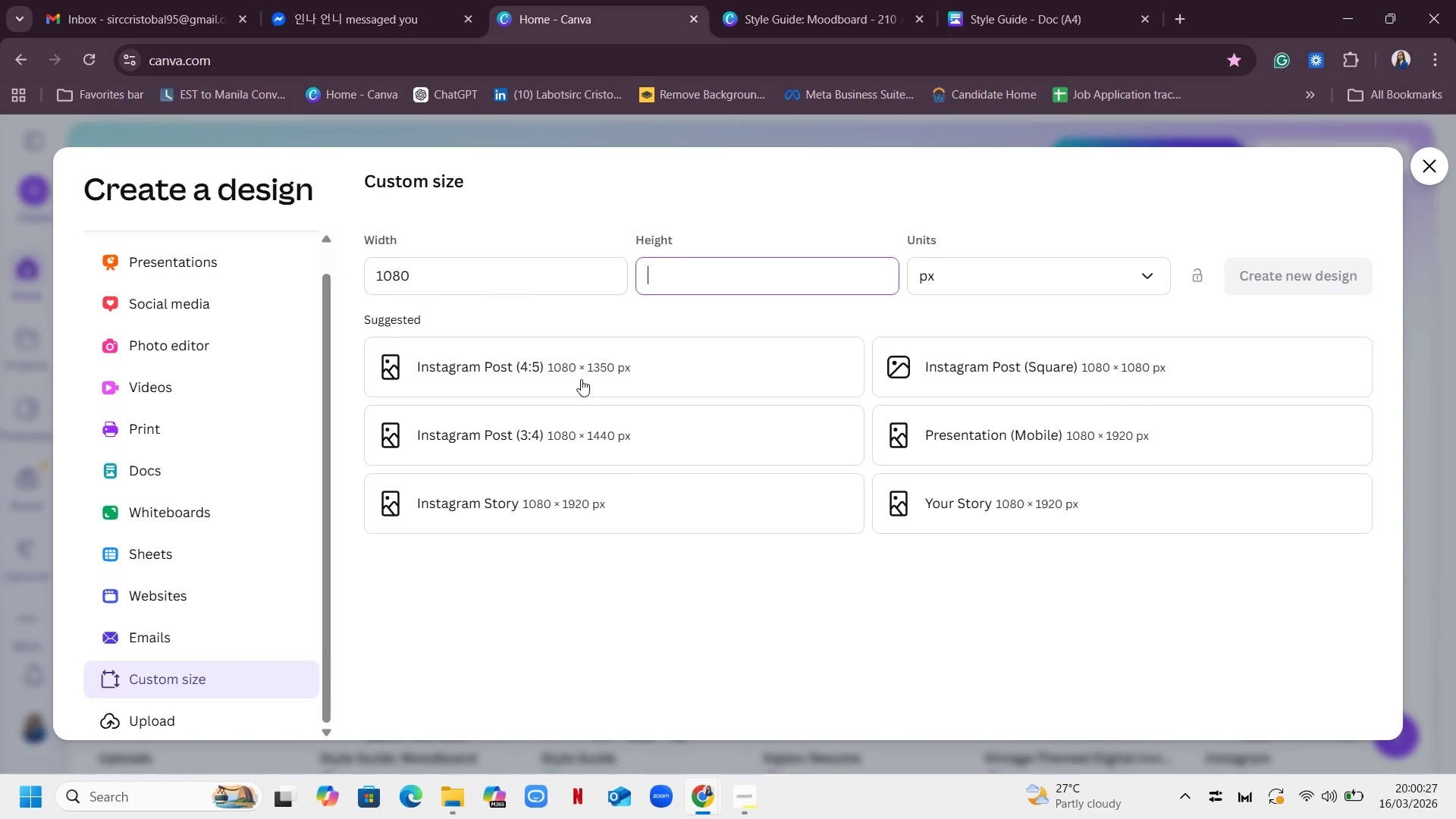 
wait(7.47)
 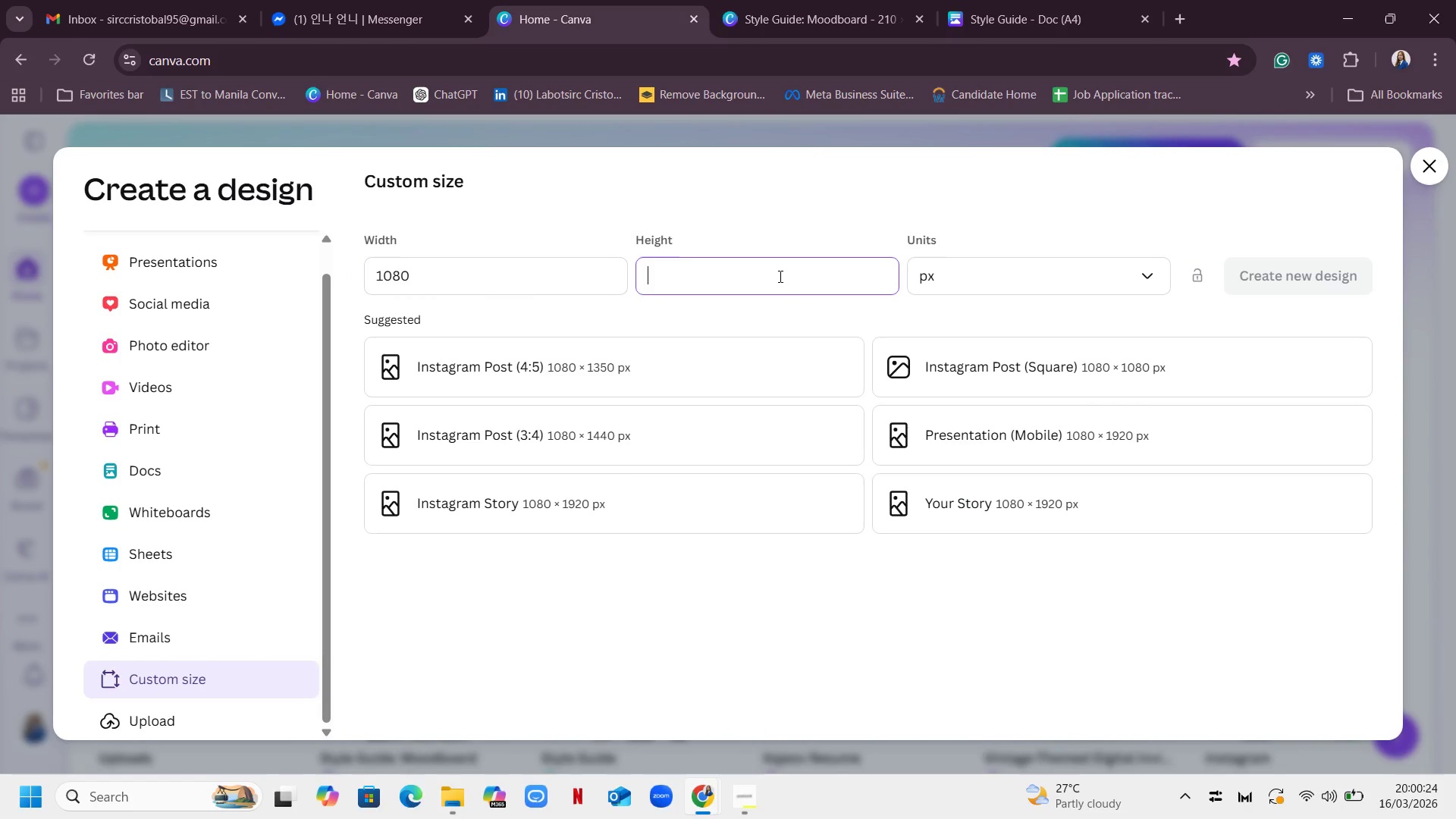 
left_click([581, 379])
 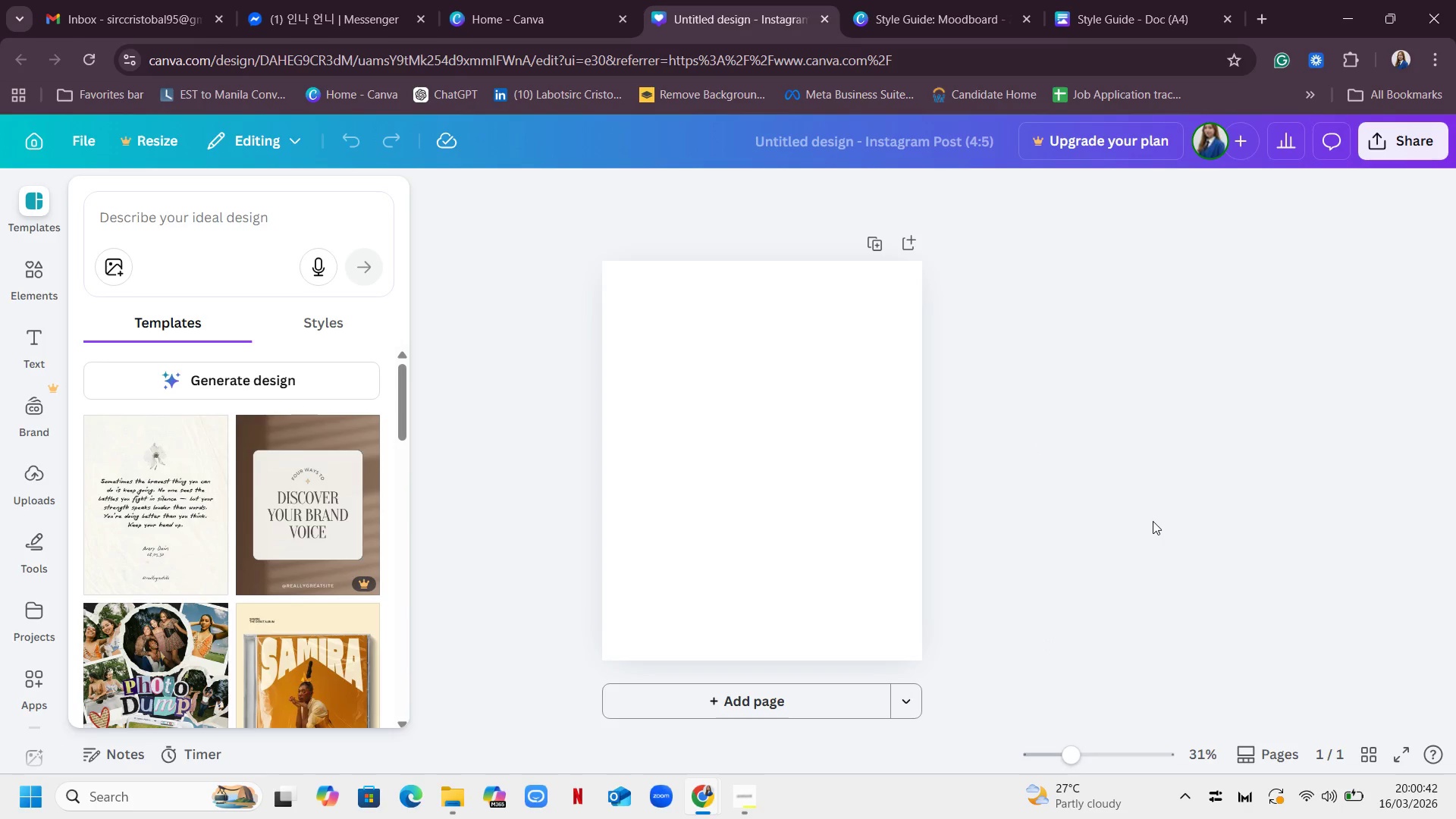 
wait(17.52)
 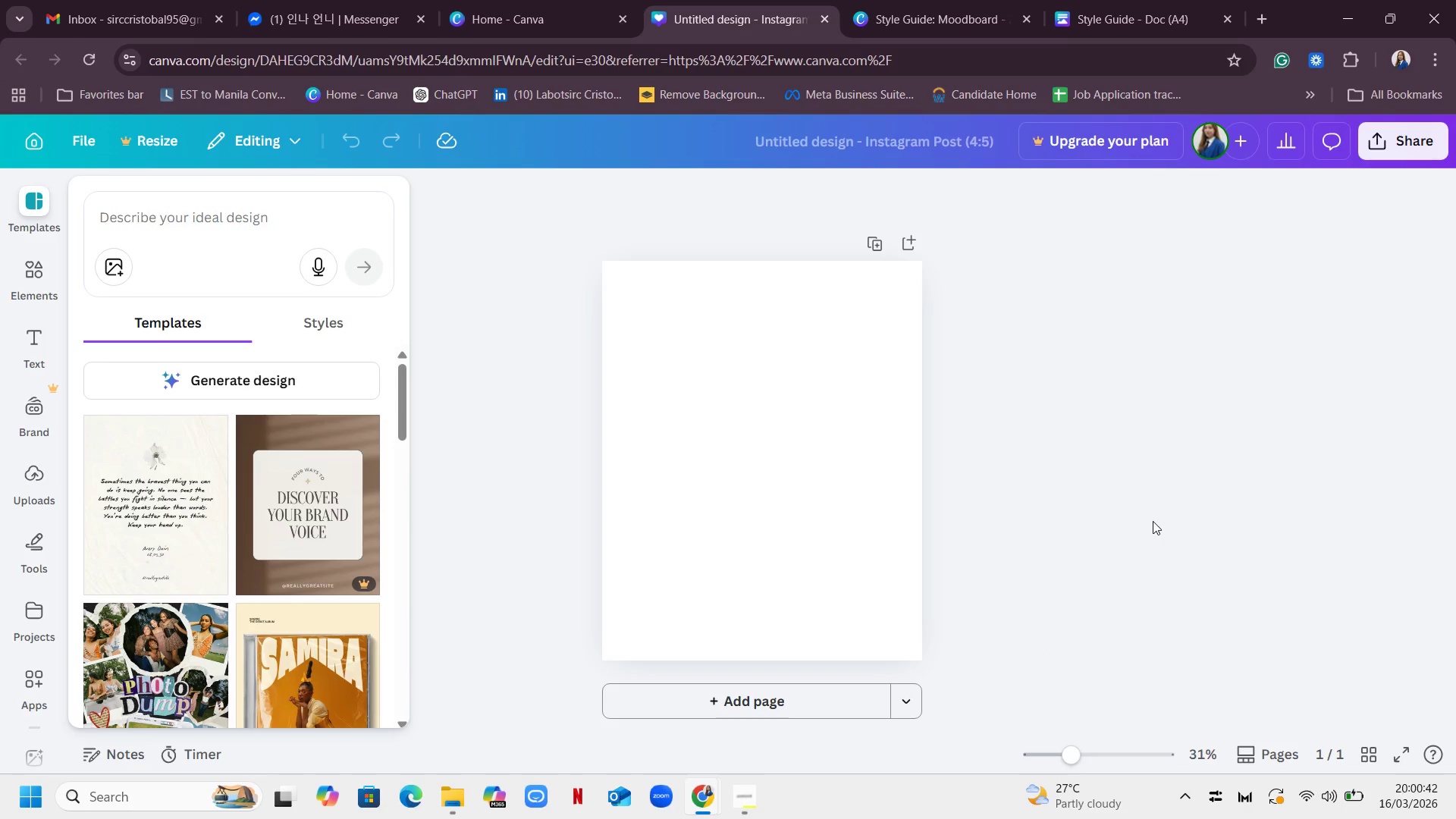 
left_click([752, 372])
 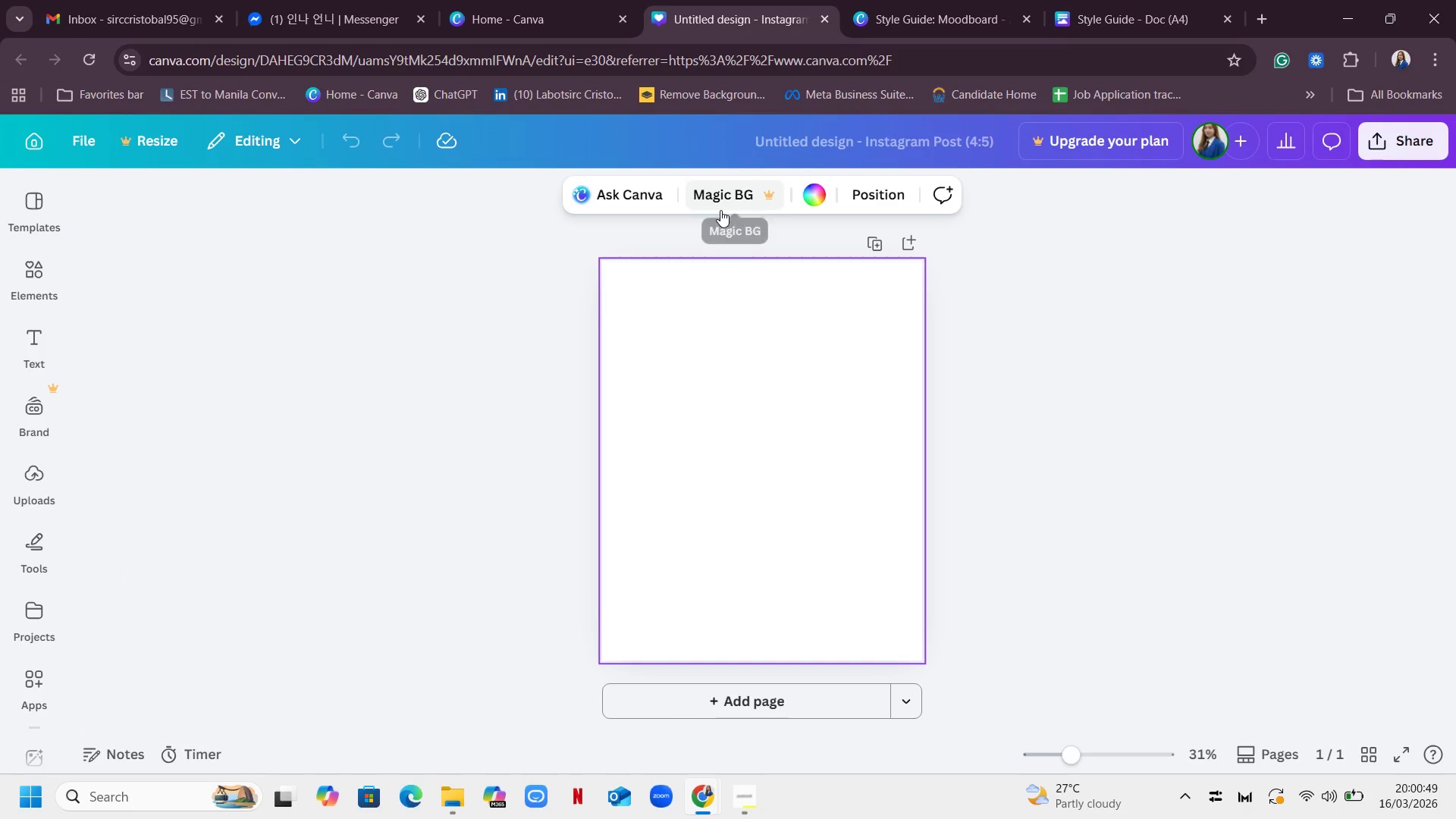 
mouse_move([616, 194])
 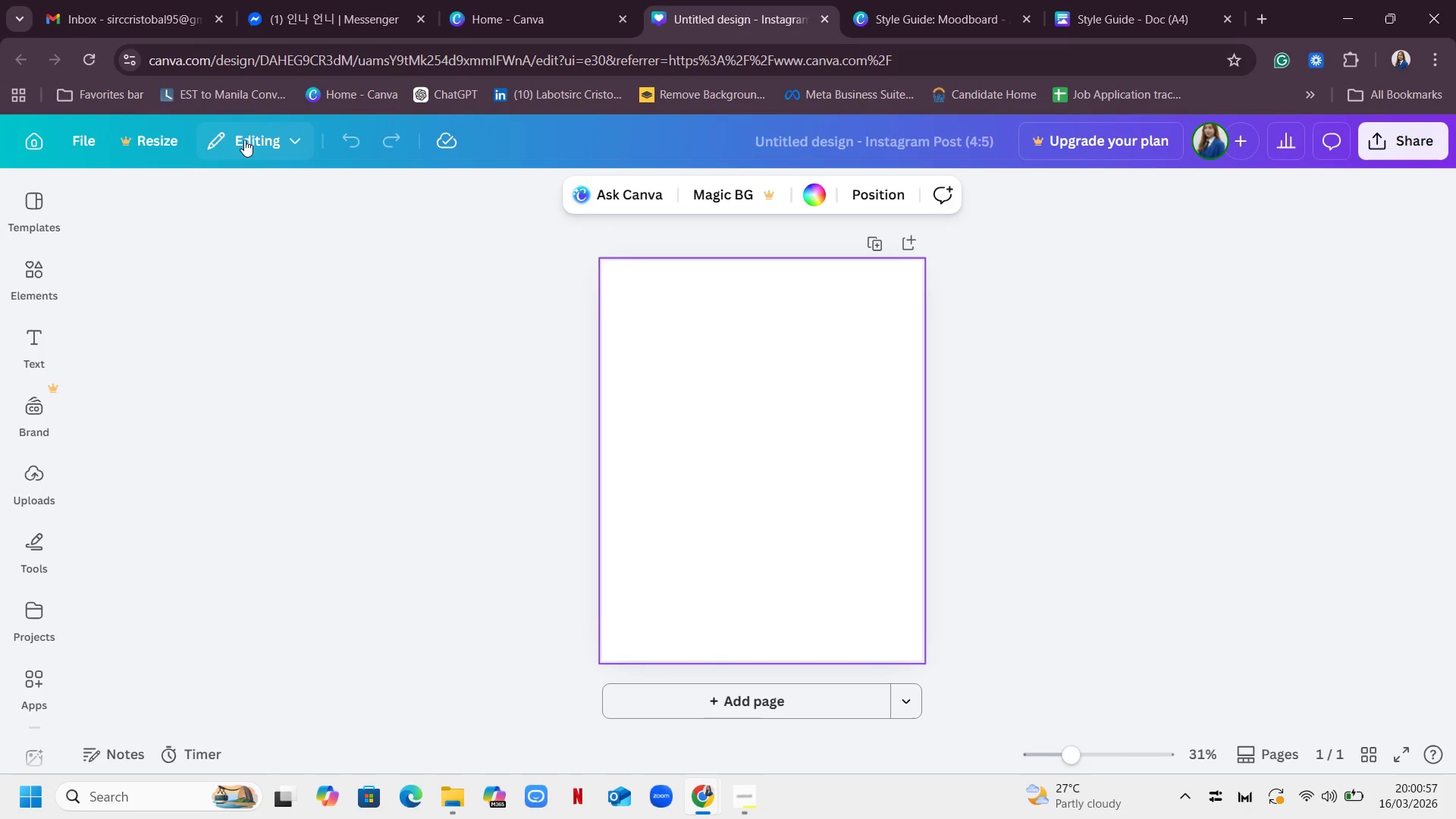 
left_click([276, 144])
 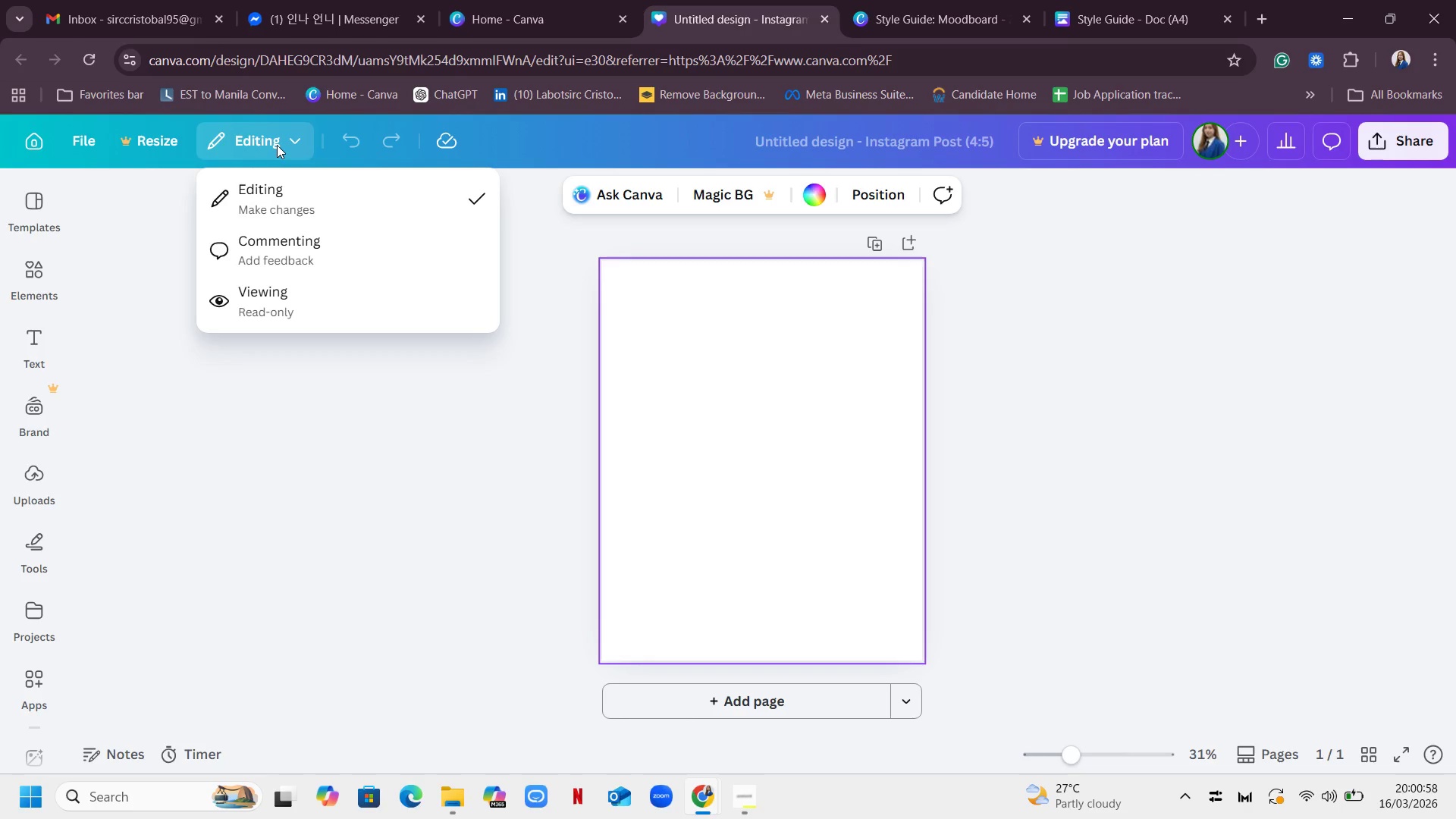 
left_click([280, 143])
 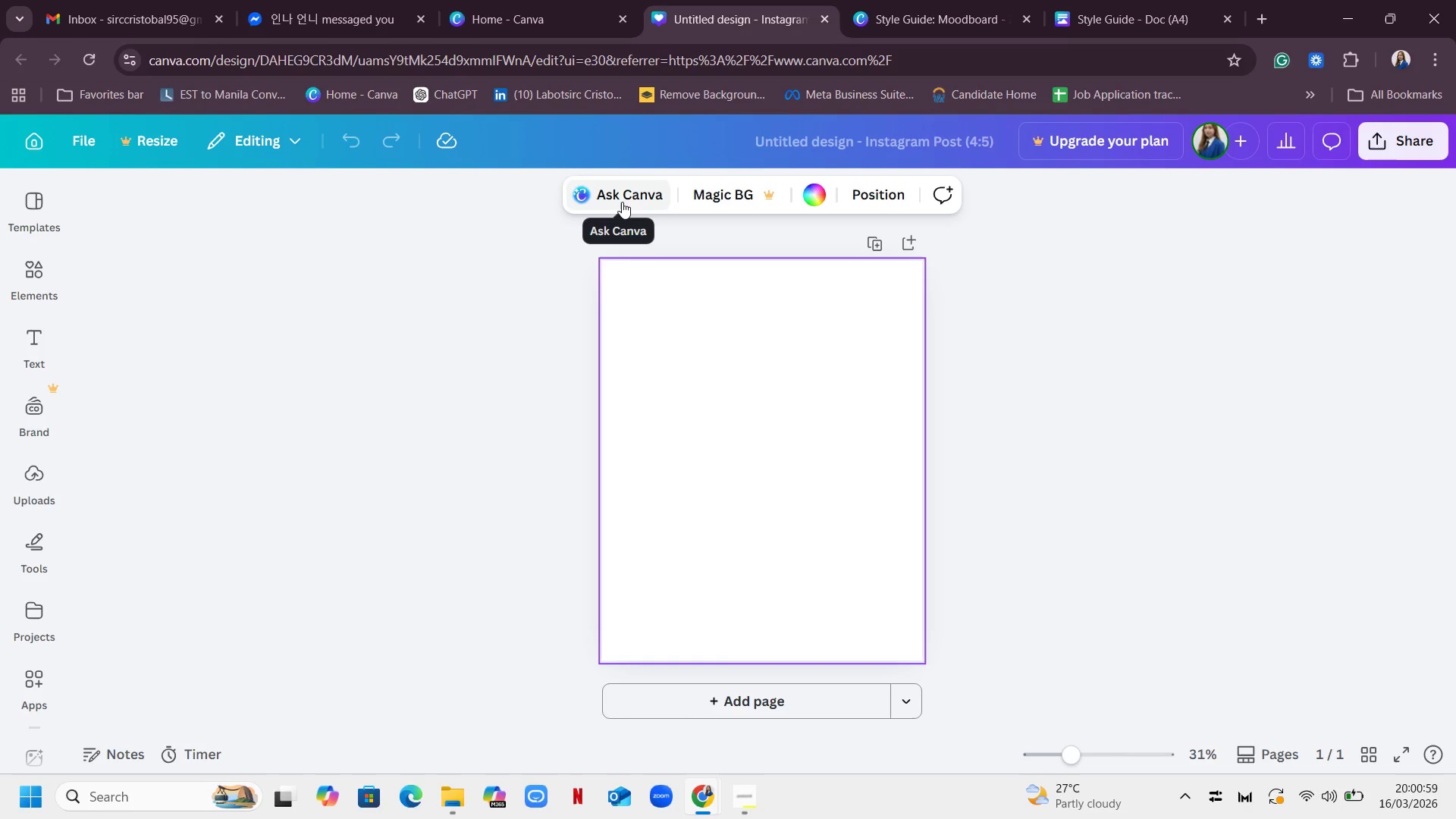 
left_click([622, 202])
 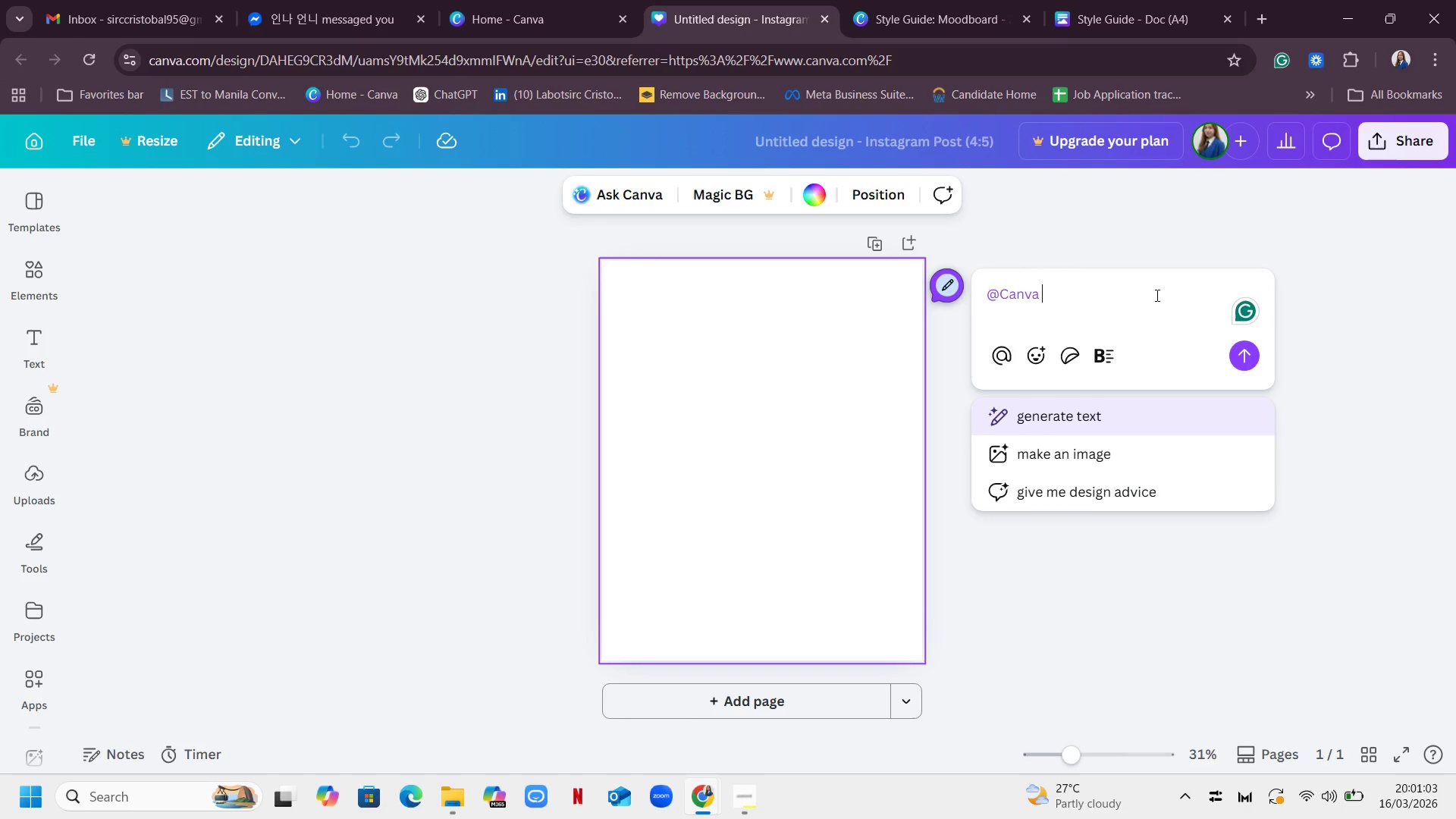 
type(explain blind)
 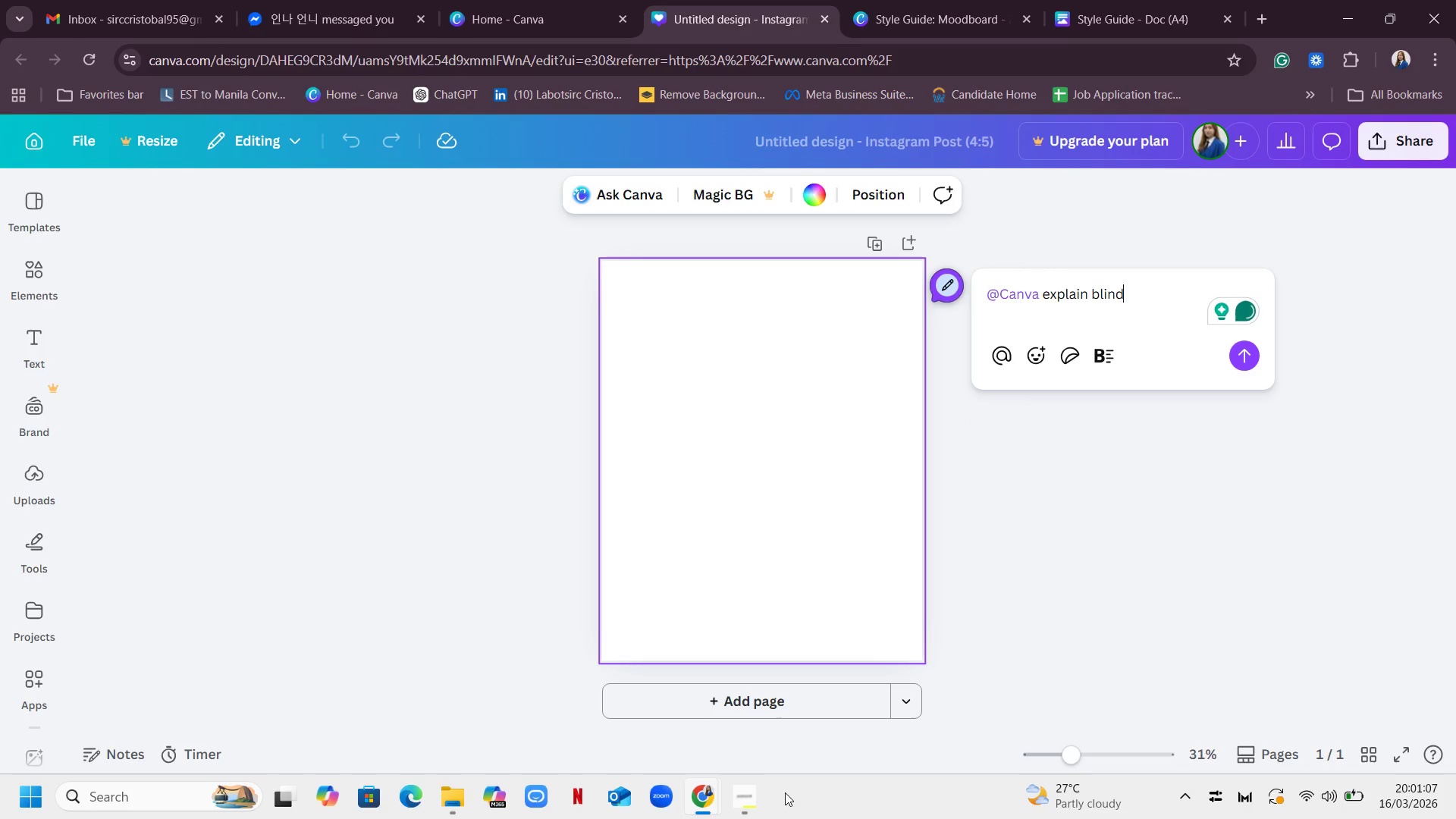 
left_click([748, 799])